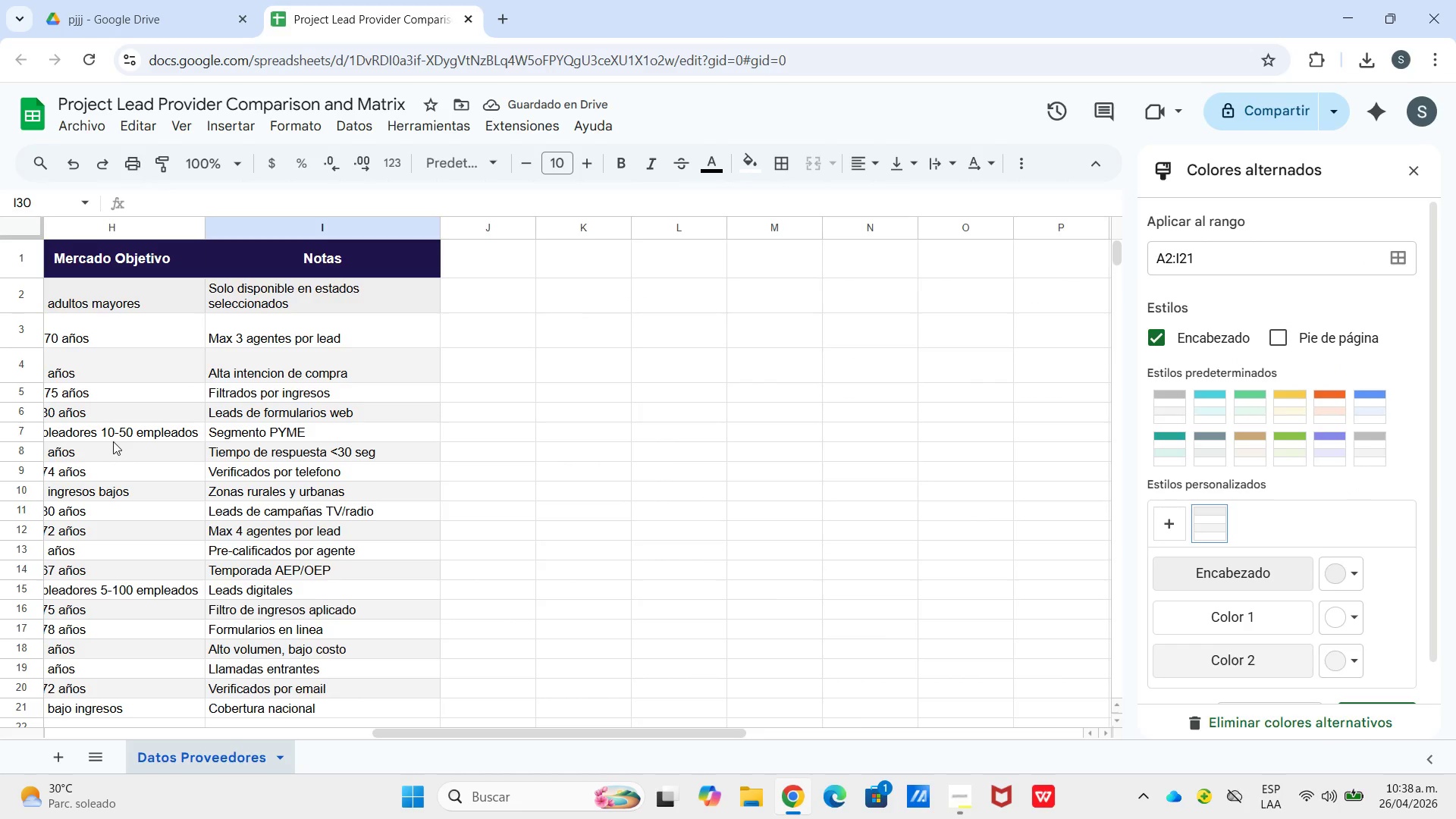 
scroll: coordinate [168, 501], scroll_direction: down, amount: 2.0
 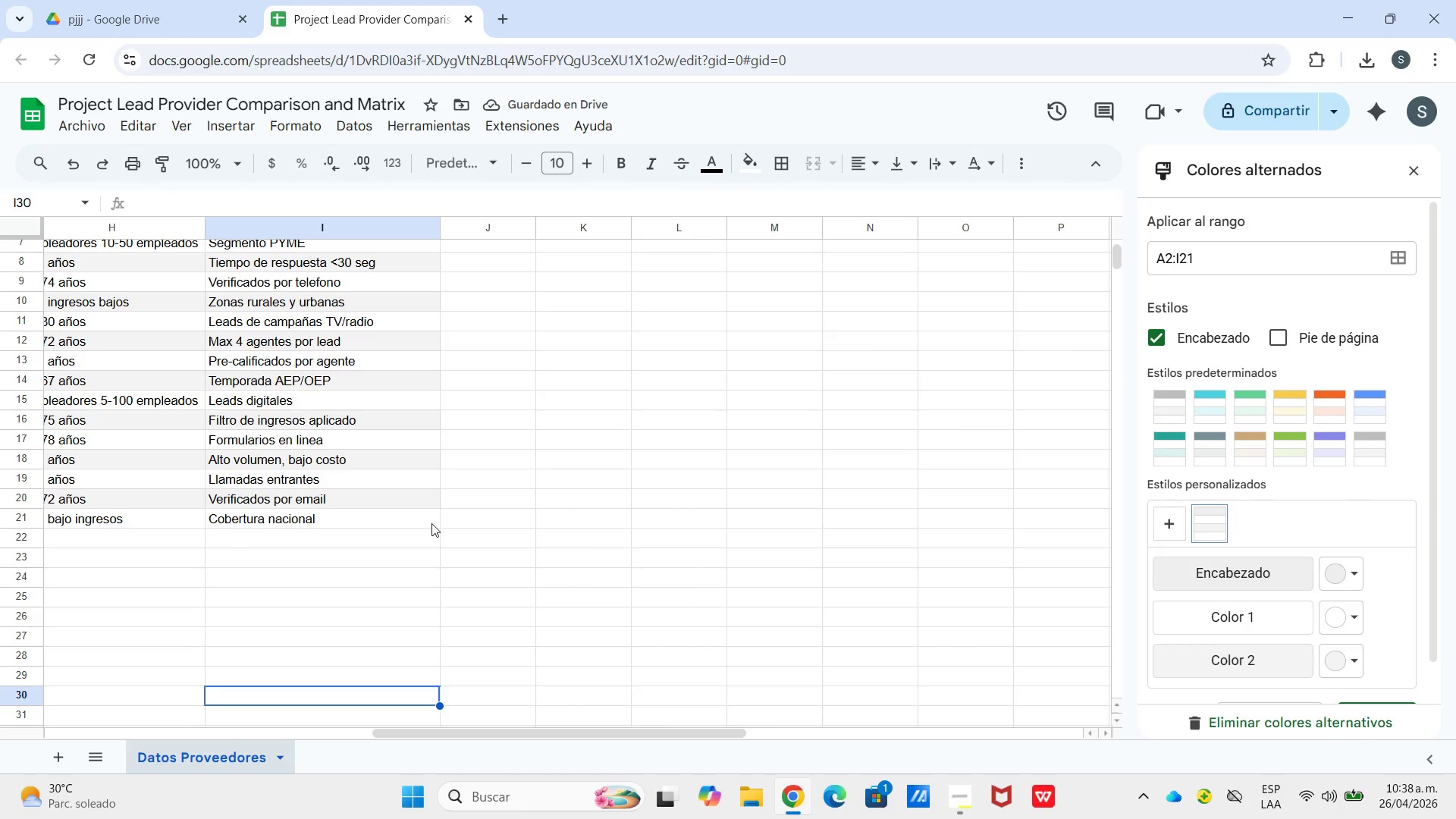 
left_click_drag(start_coordinate=[431, 523], to_coordinate=[79, 257])
 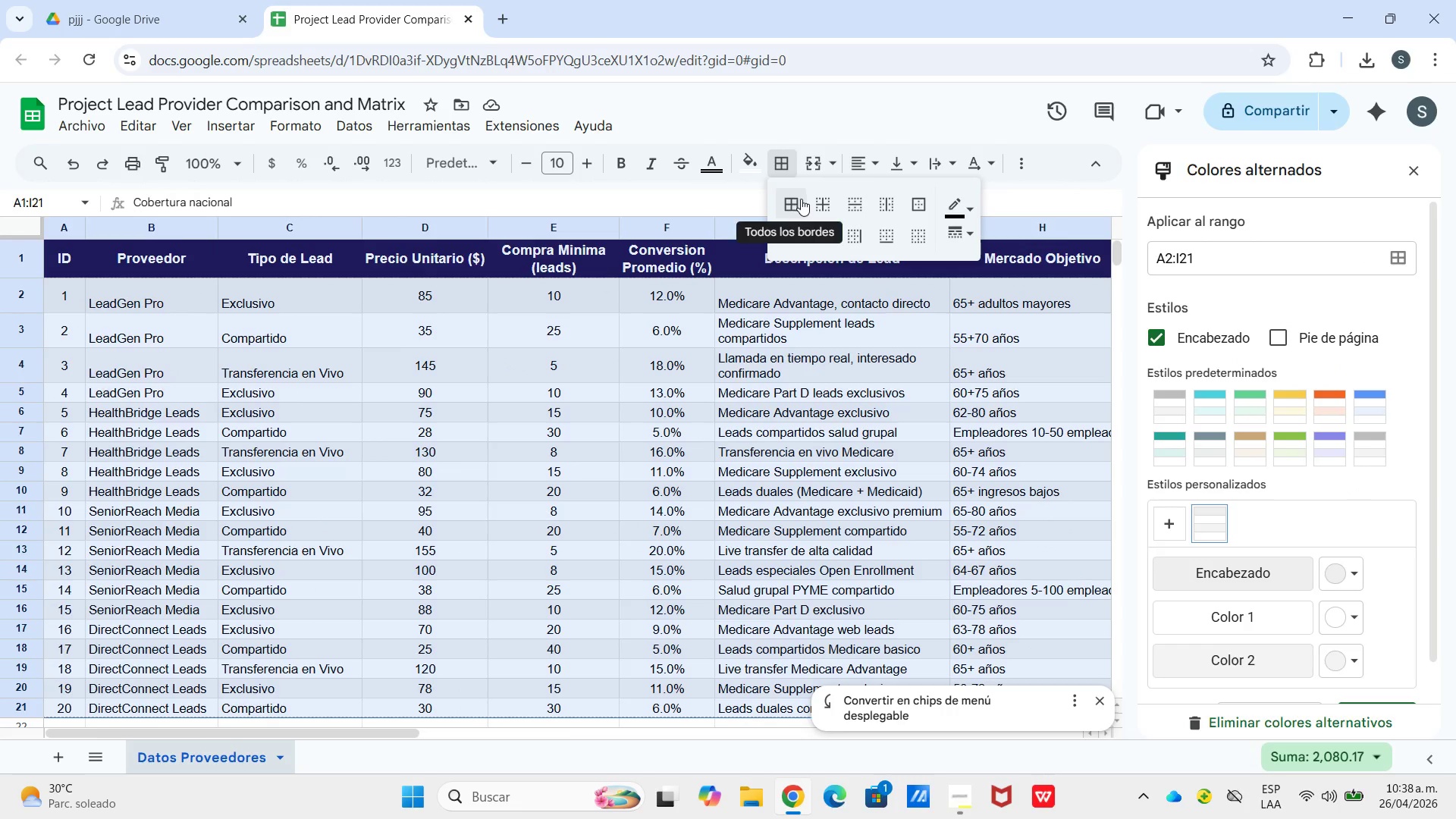 
left_click([801, 199])
 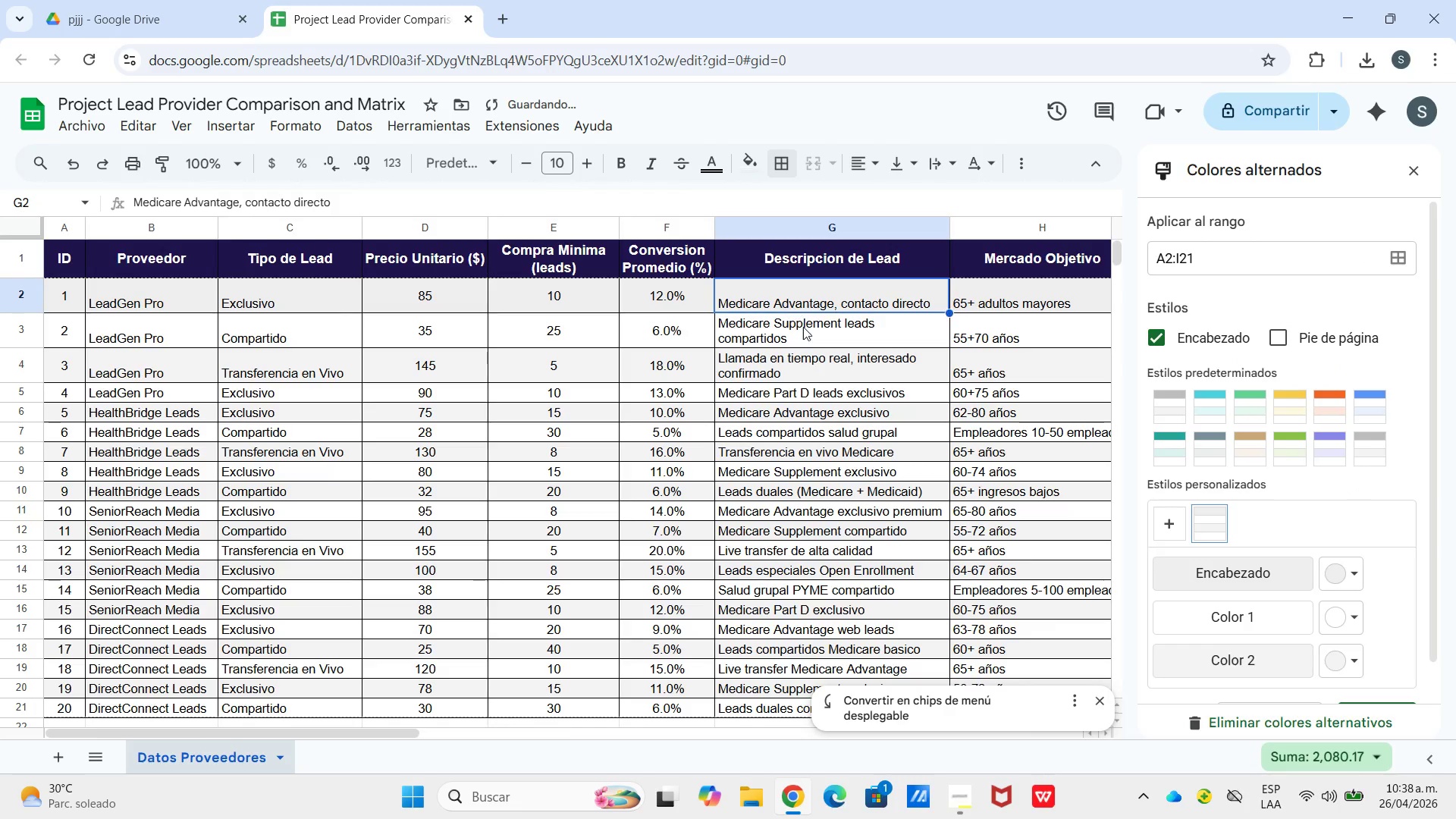 
scroll: coordinate [716, 375], scroll_direction: up, amount: 2.0
 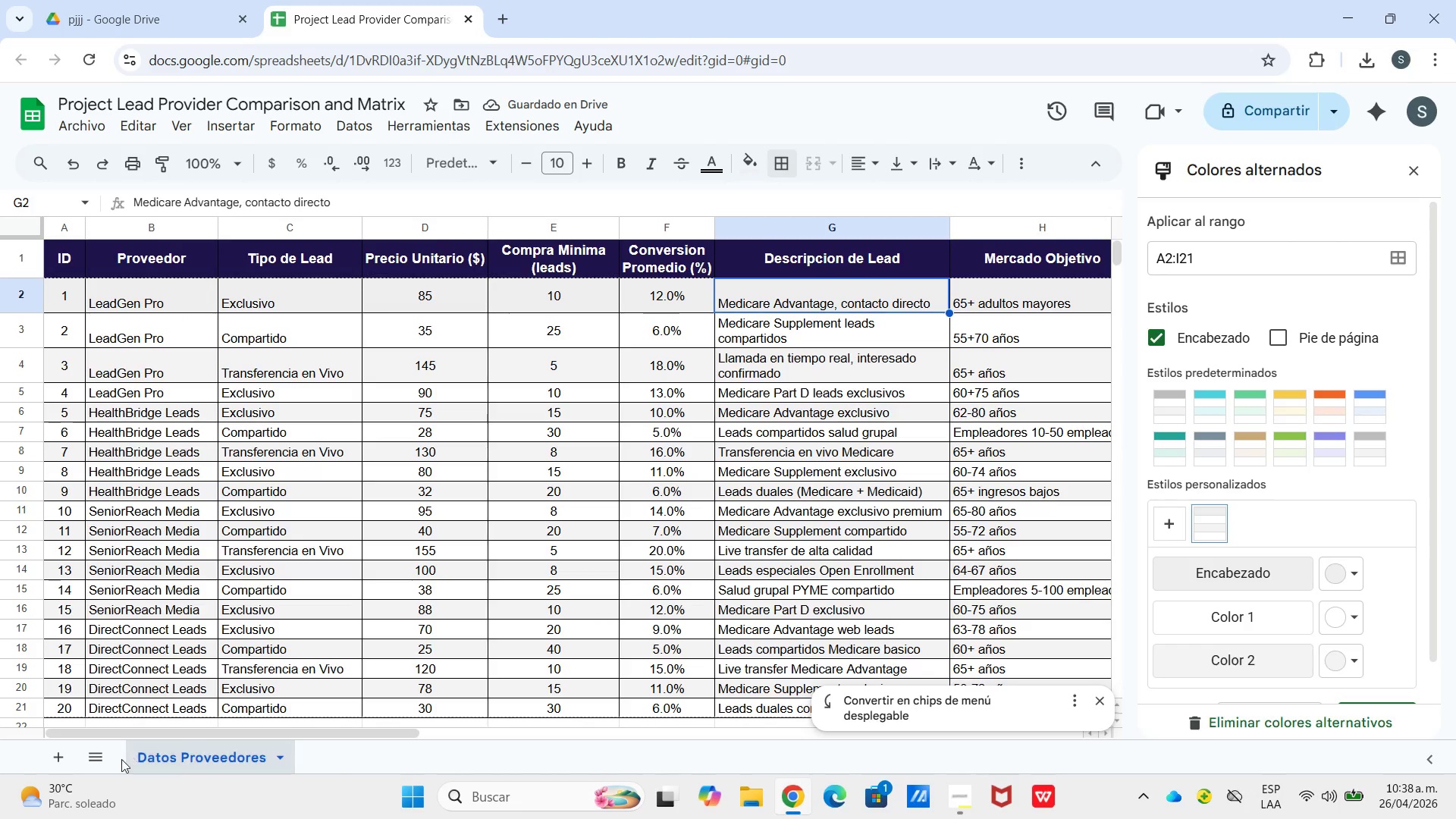 
left_click([56, 770])
 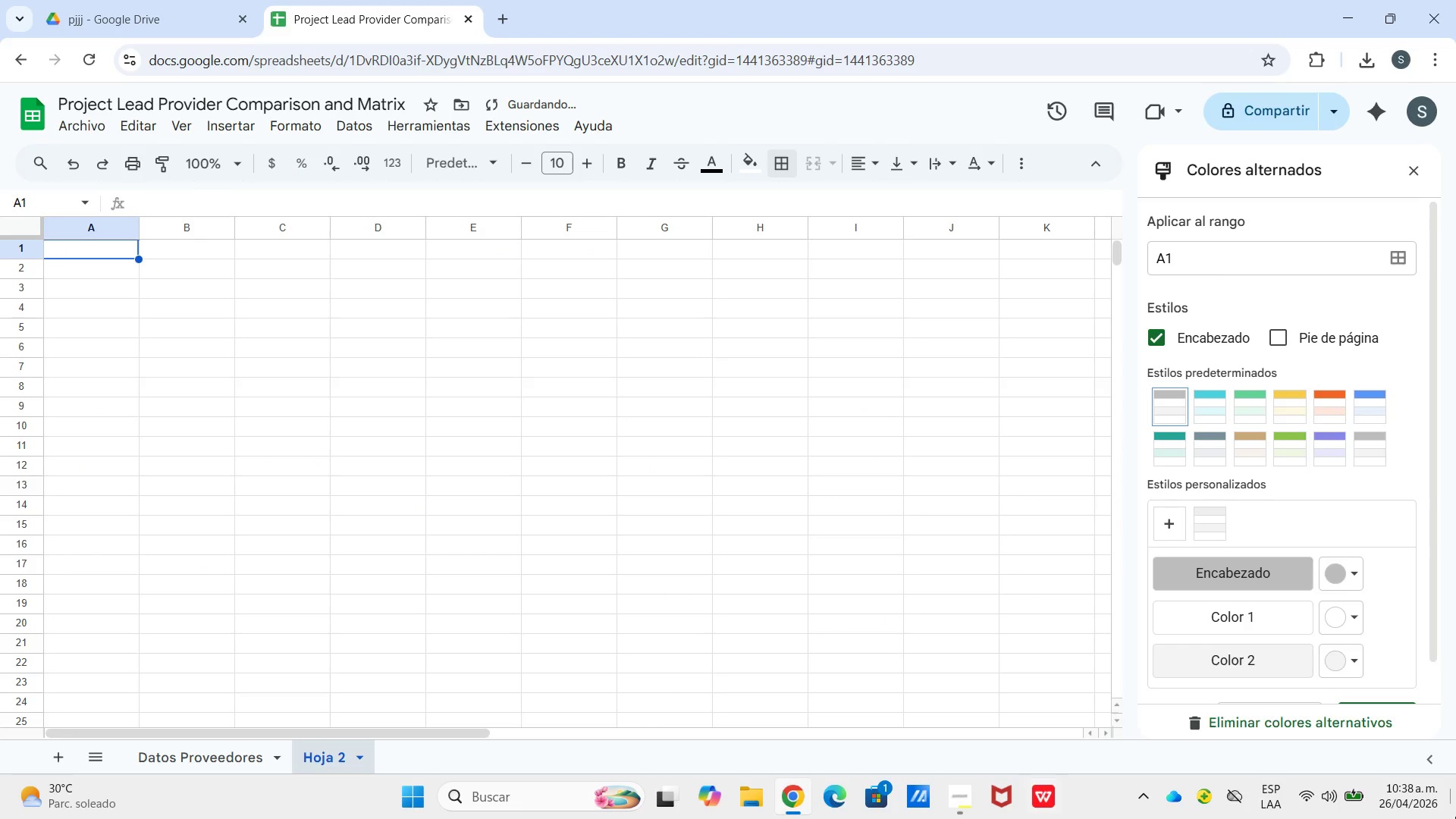 
left_click([974, 795])